 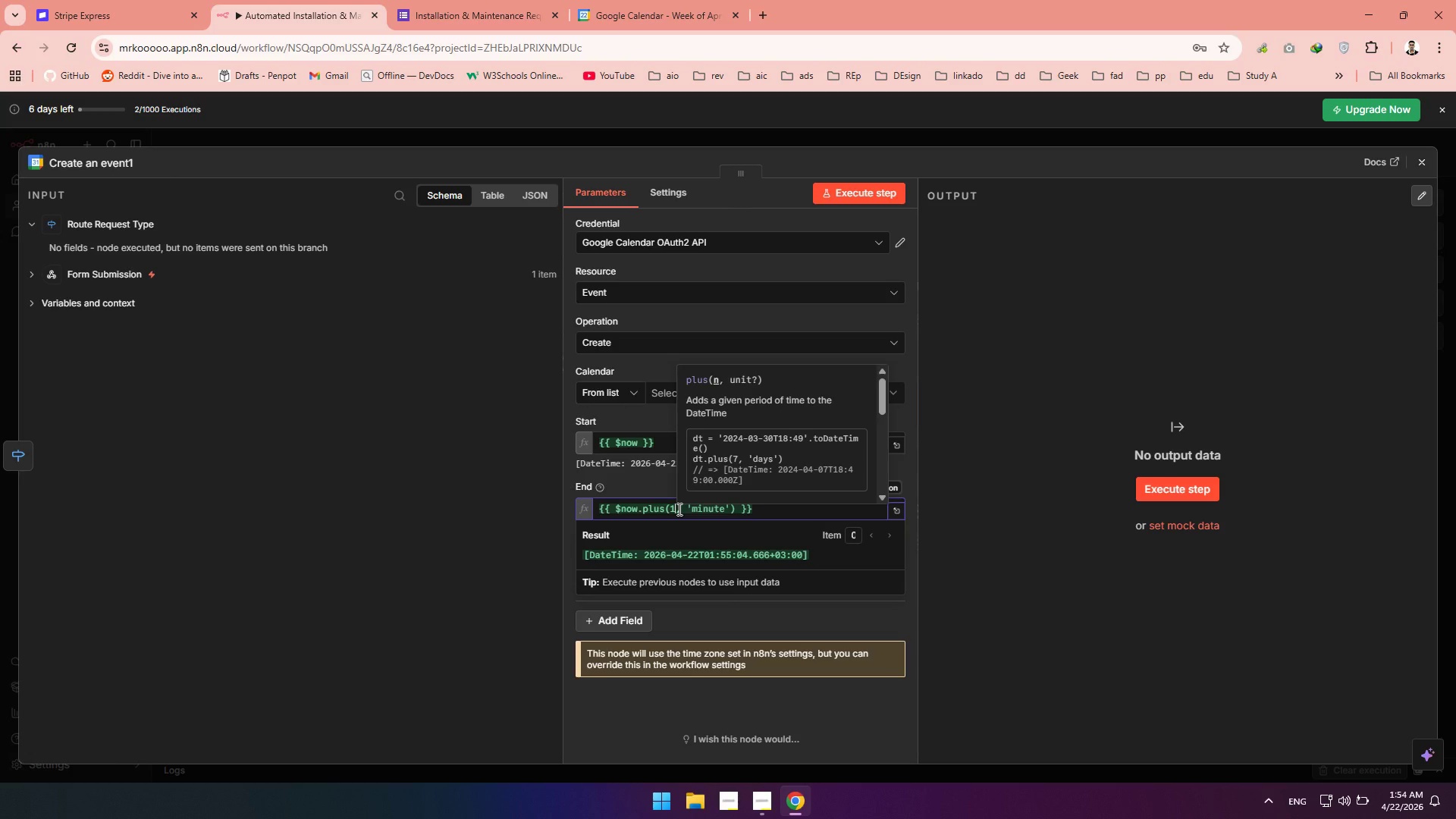 
key(Backspace)
type(45)
 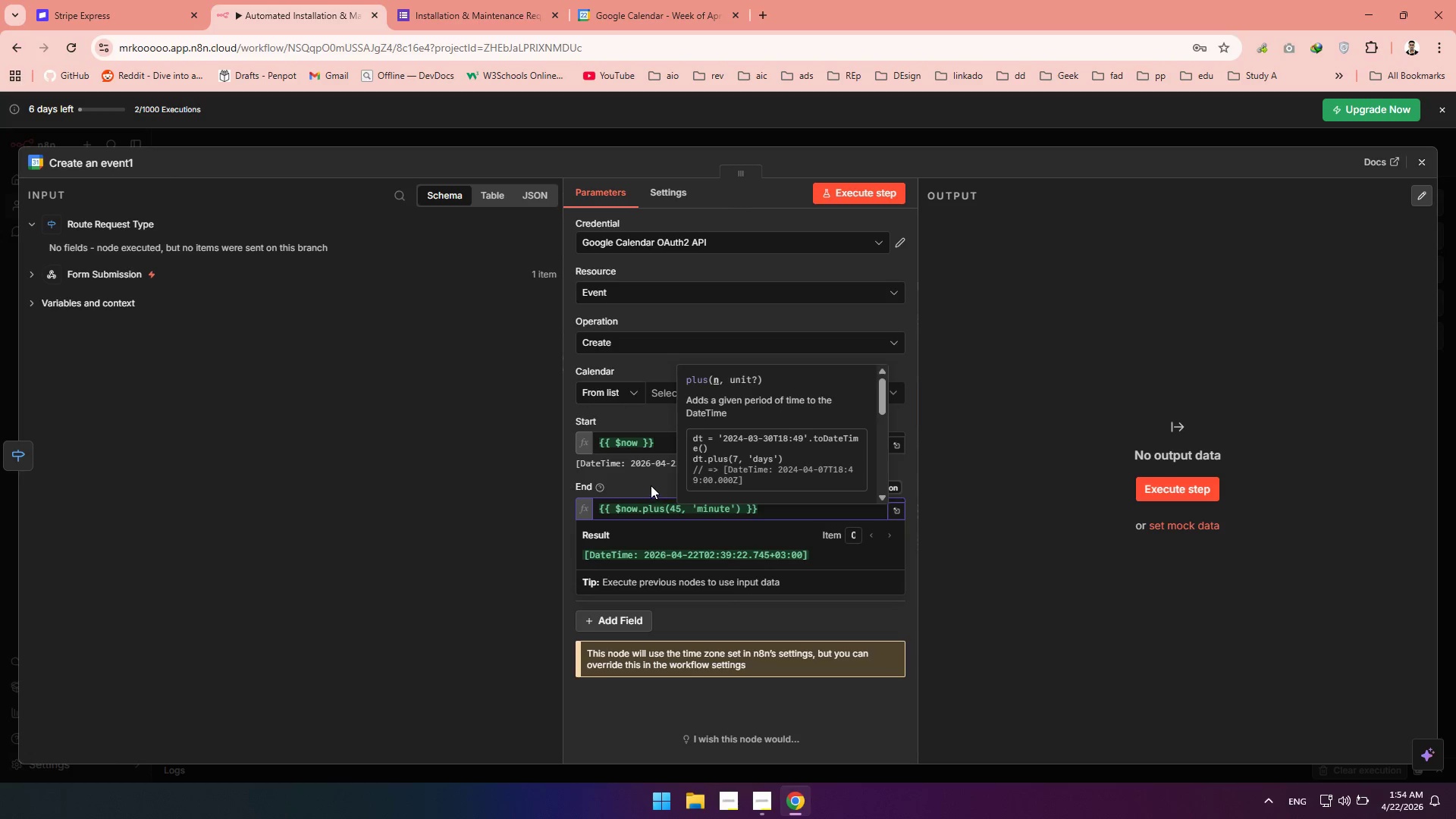 
left_click([651, 485])
 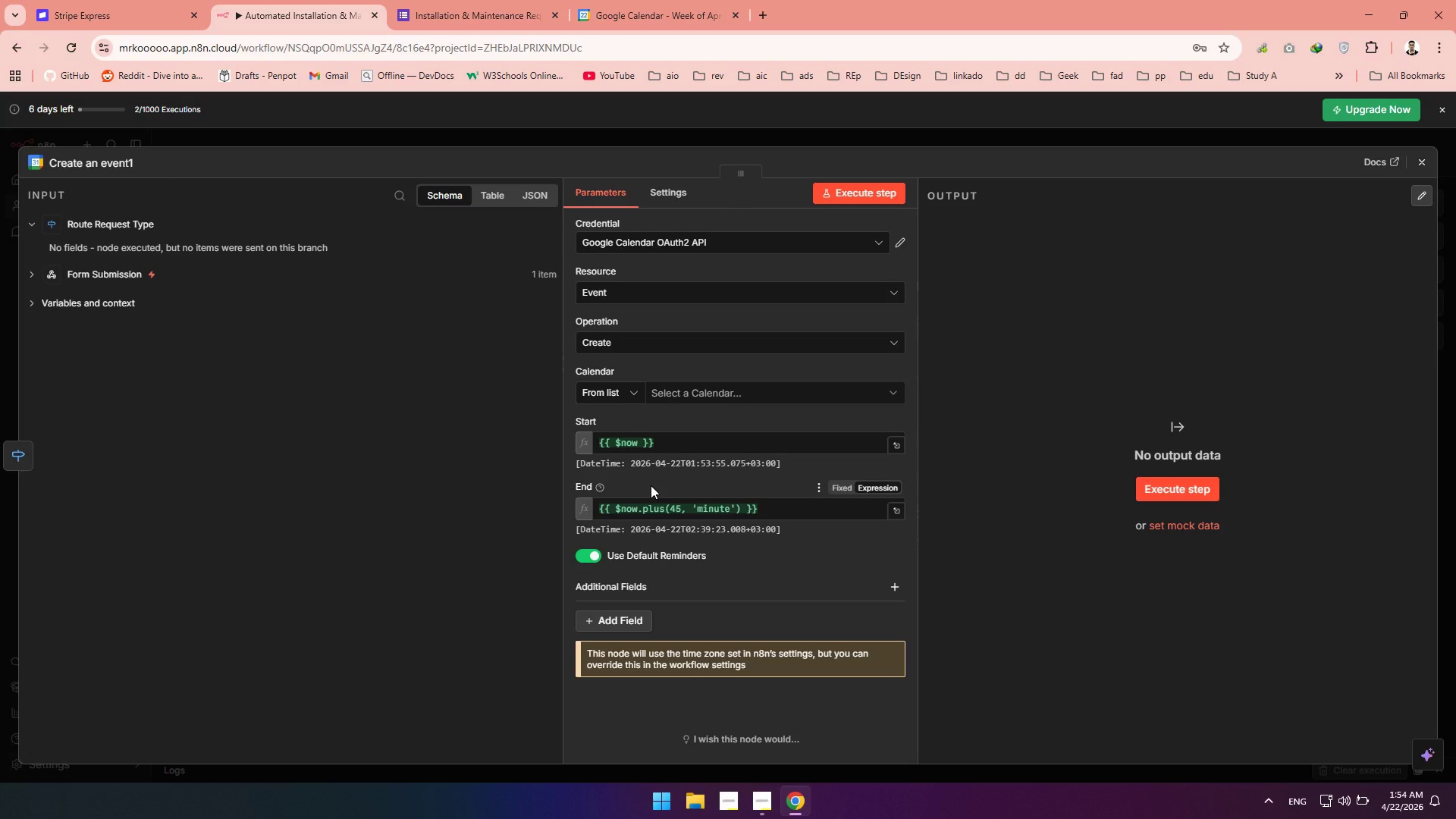 
wait(15.28)
 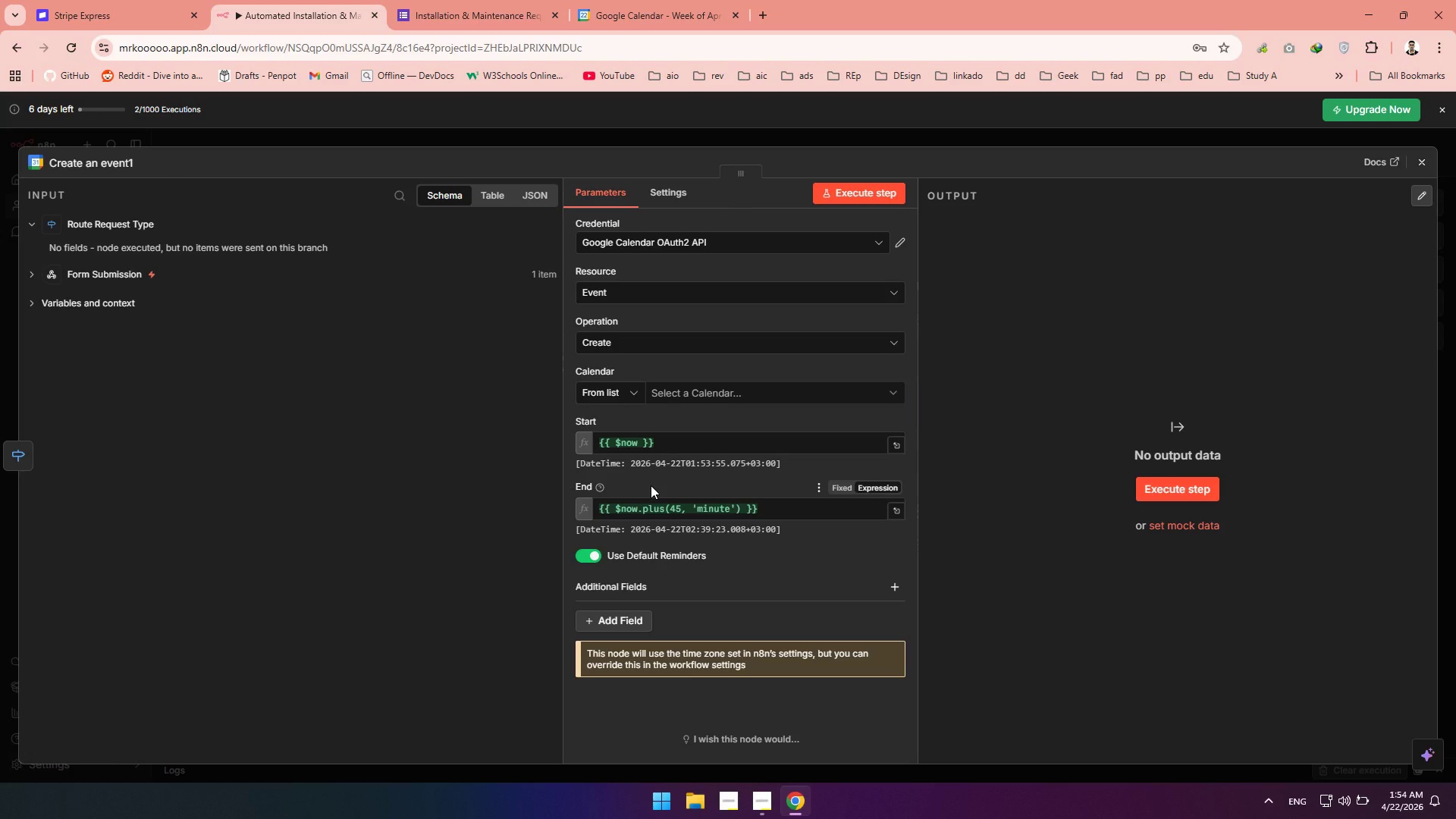 
left_click([775, 808])